 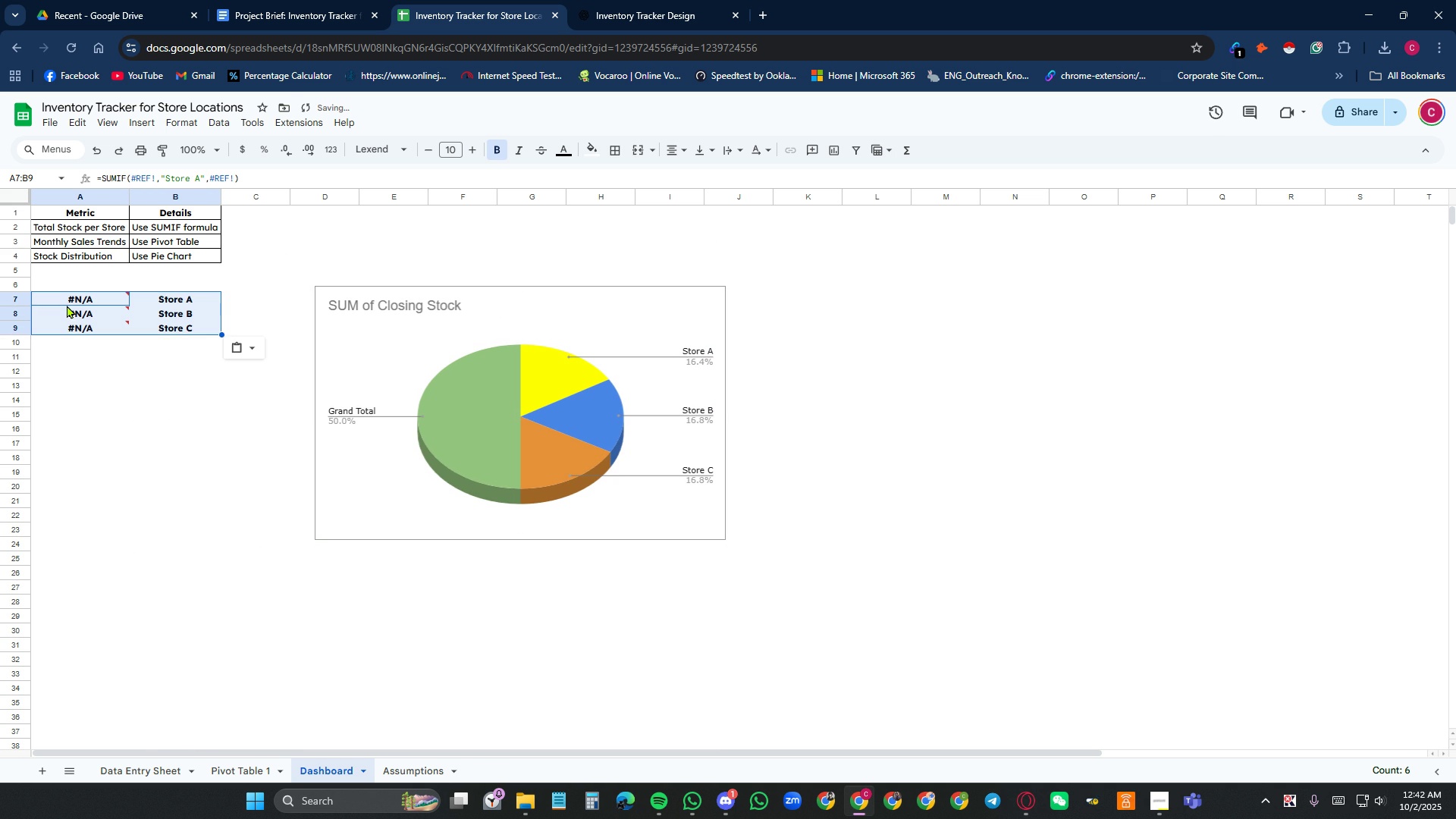 
right_click([67, 303])
 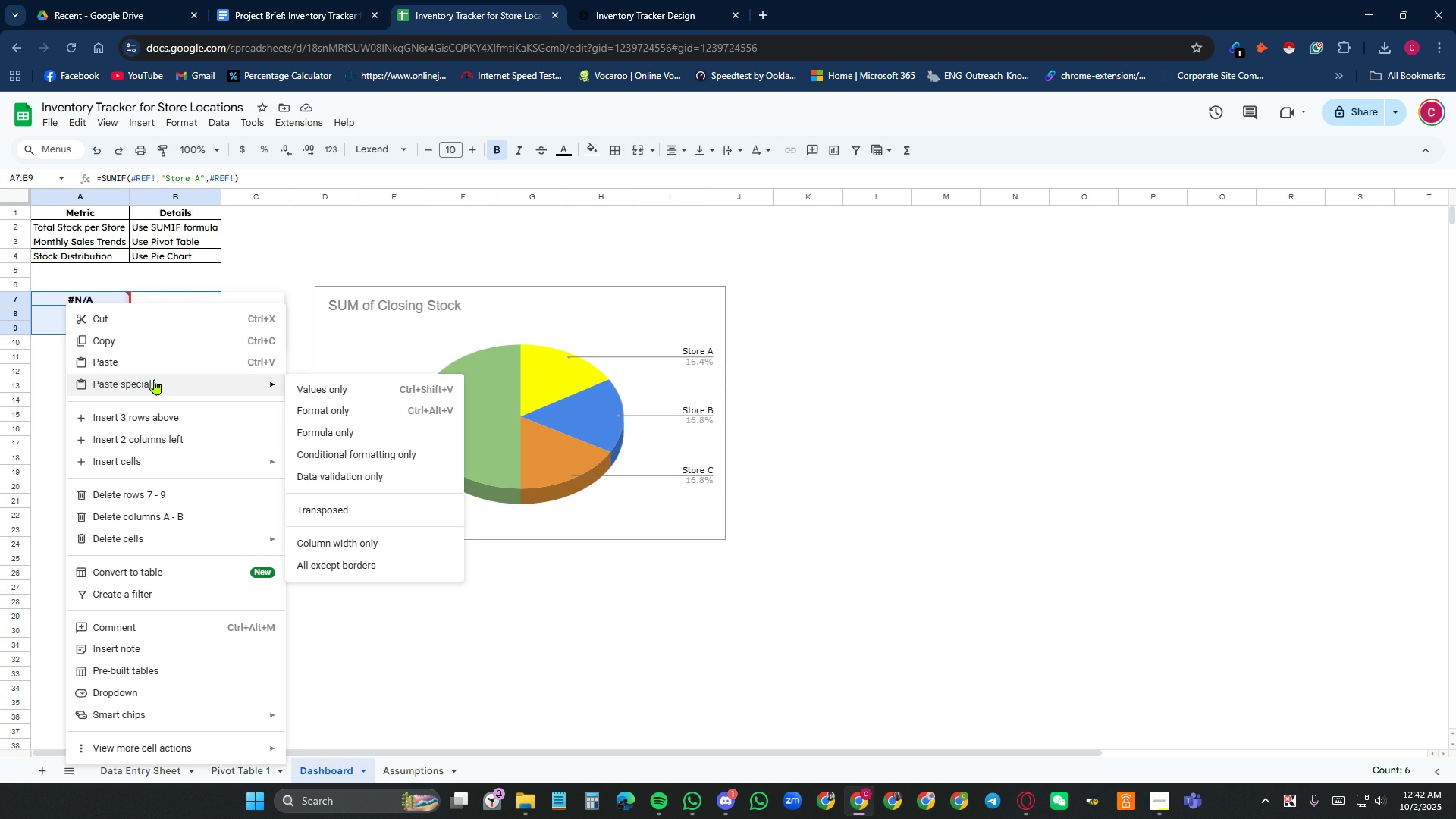 
wait(8.85)
 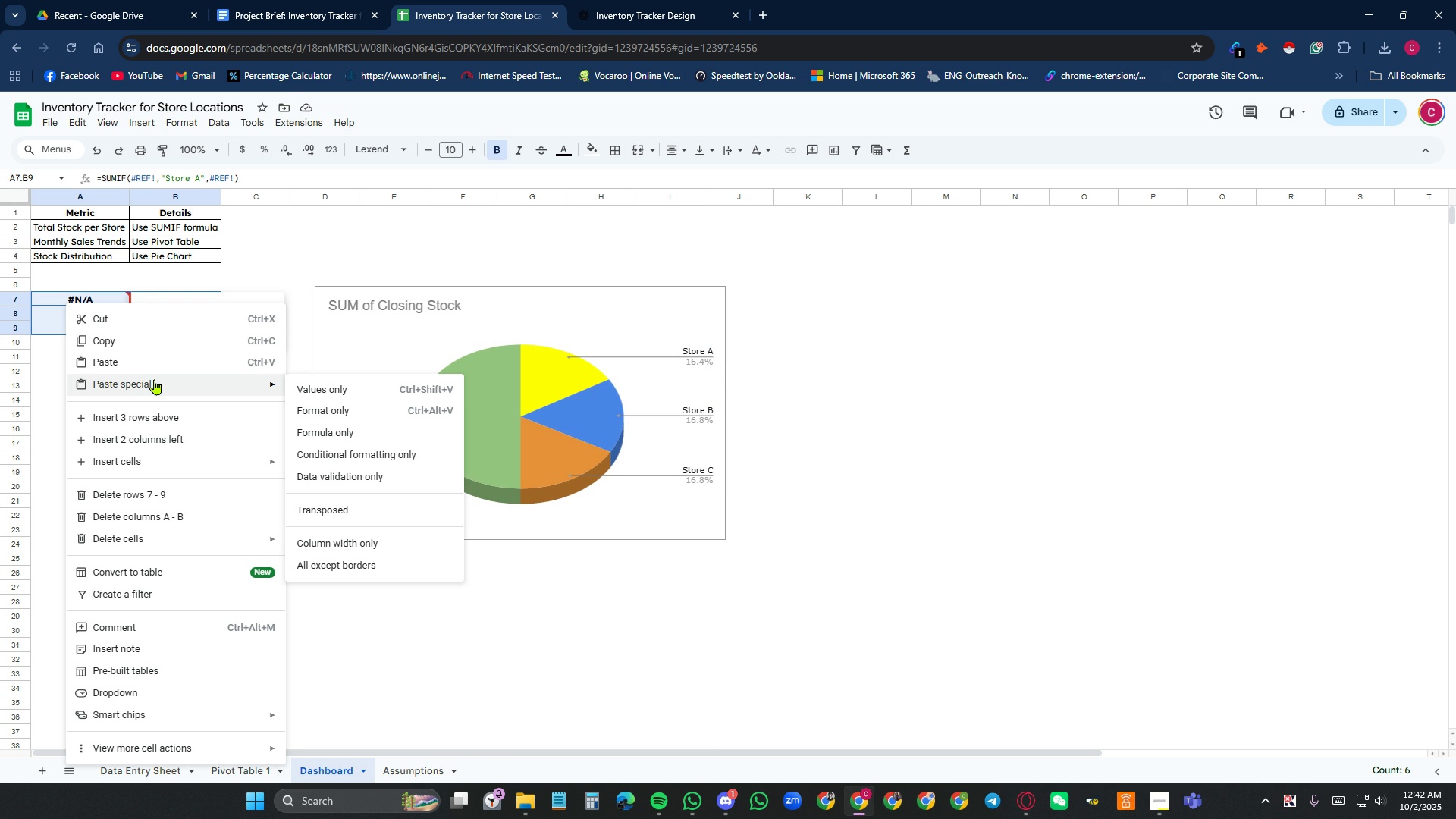 
left_click([397, 388])
 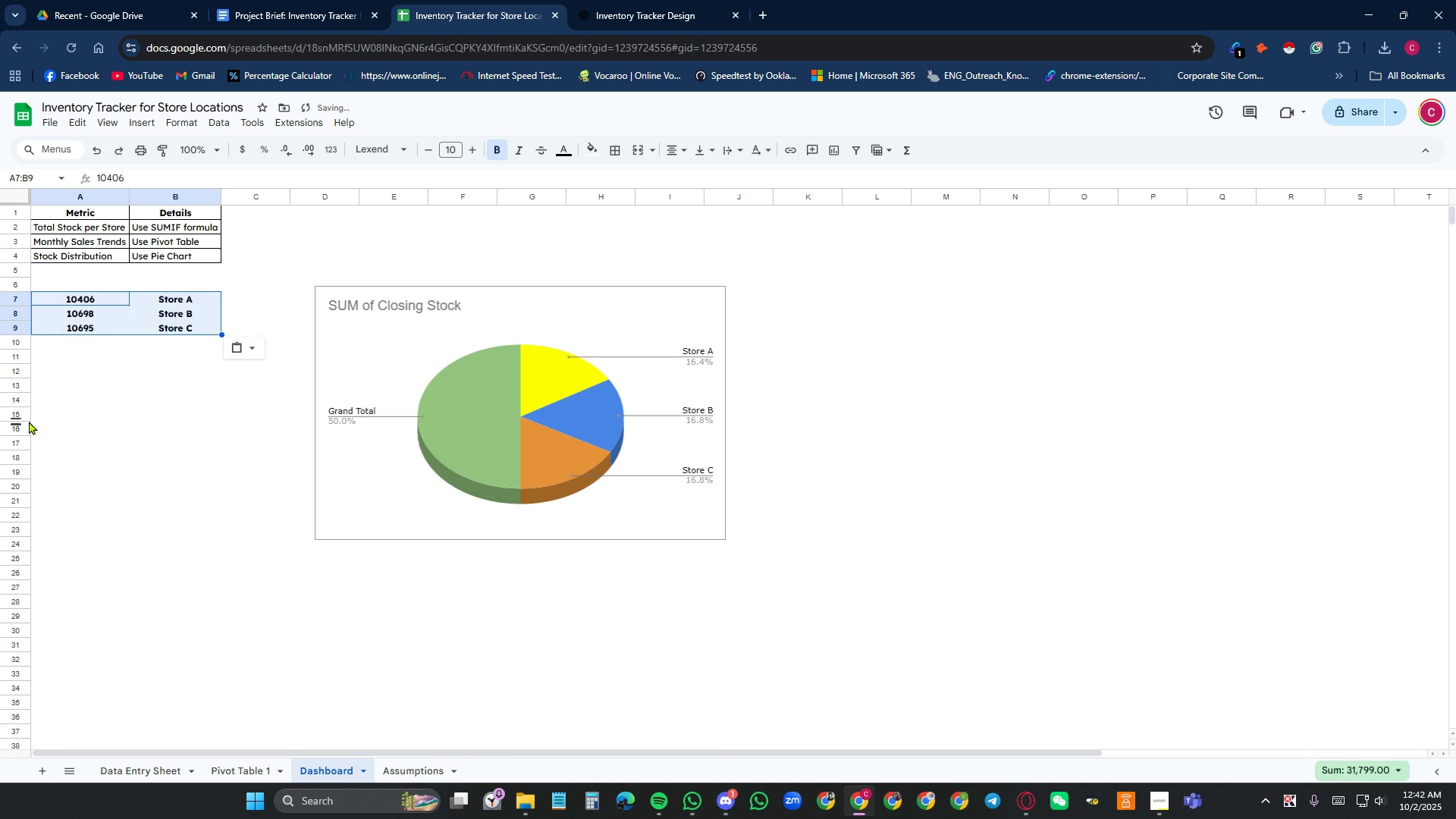 
left_click([156, 416])